 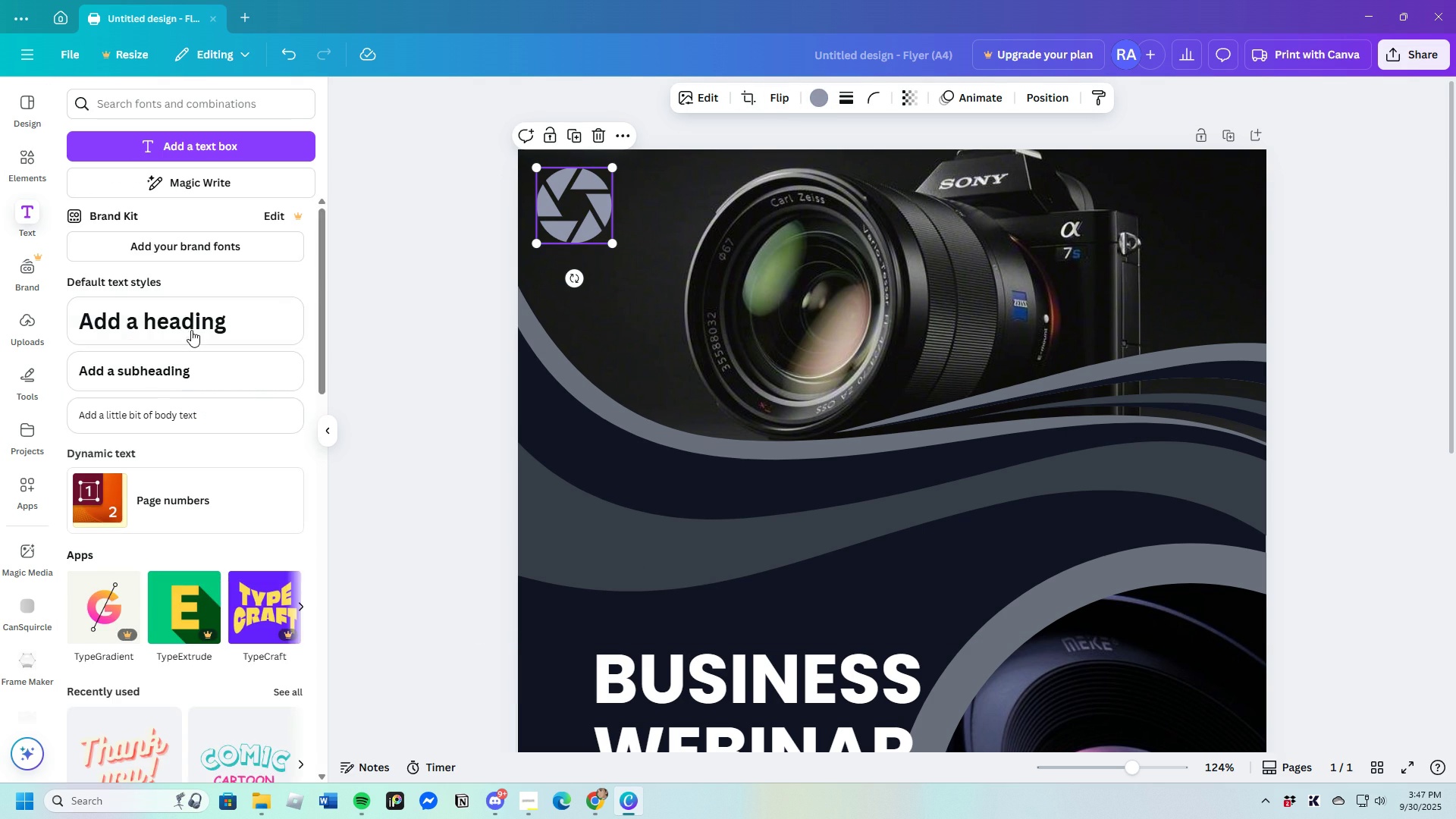 
scroll: coordinate [184, 594], scroll_direction: down, amount: 8.0
 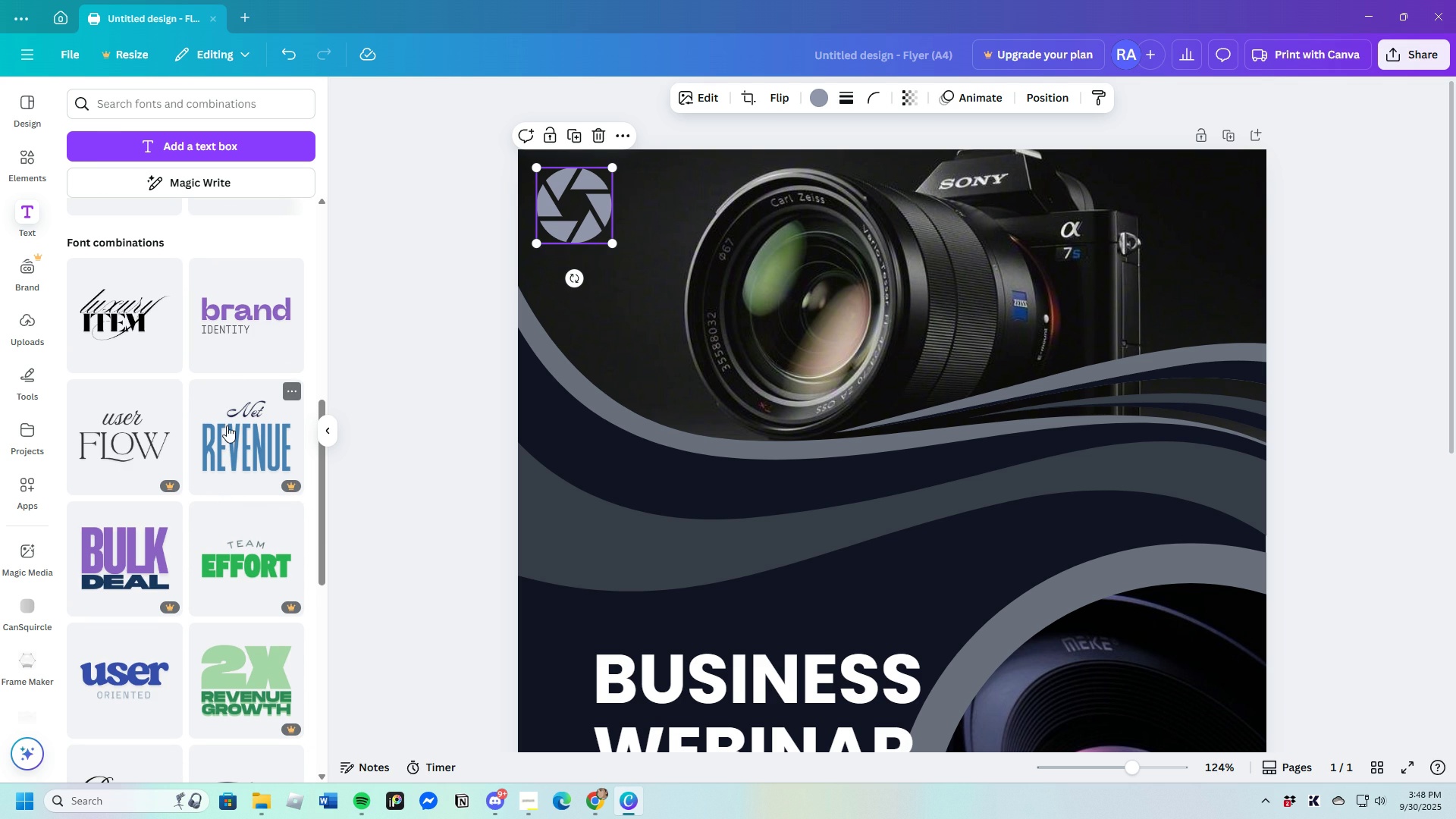 
left_click([257, 317])
 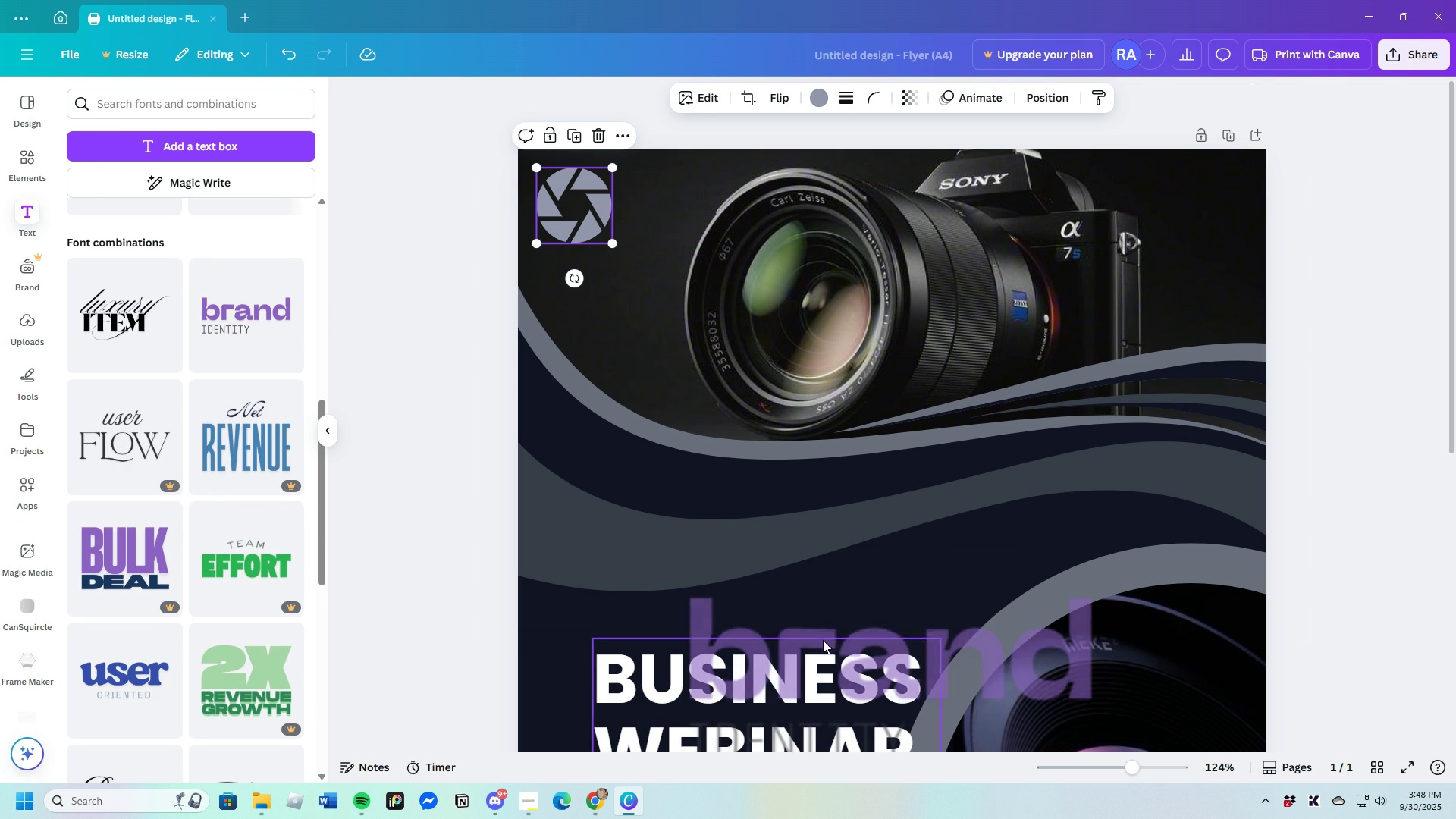 
scroll: coordinate [826, 654], scroll_direction: down, amount: 2.0
 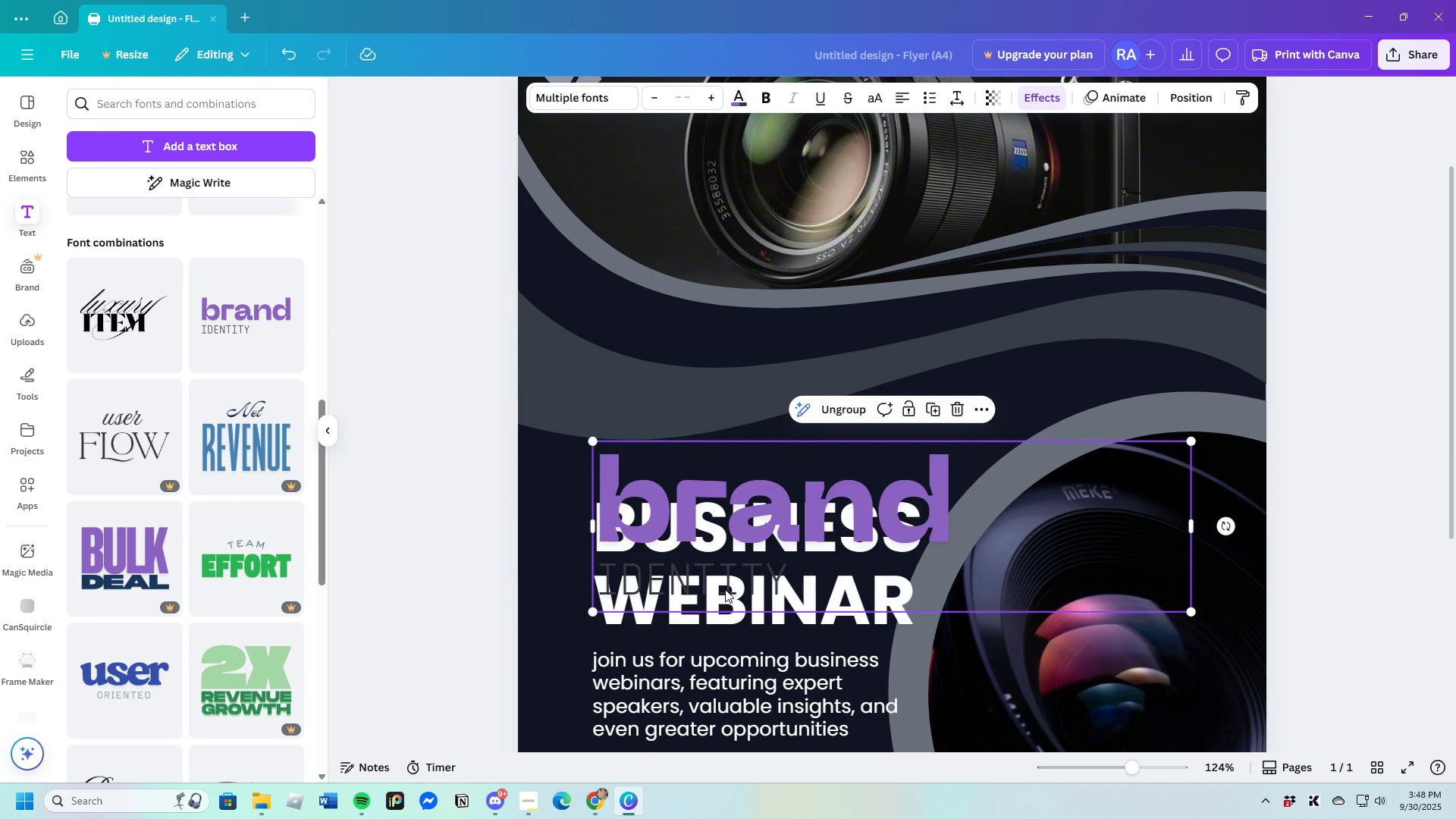 
left_click([725, 589])
 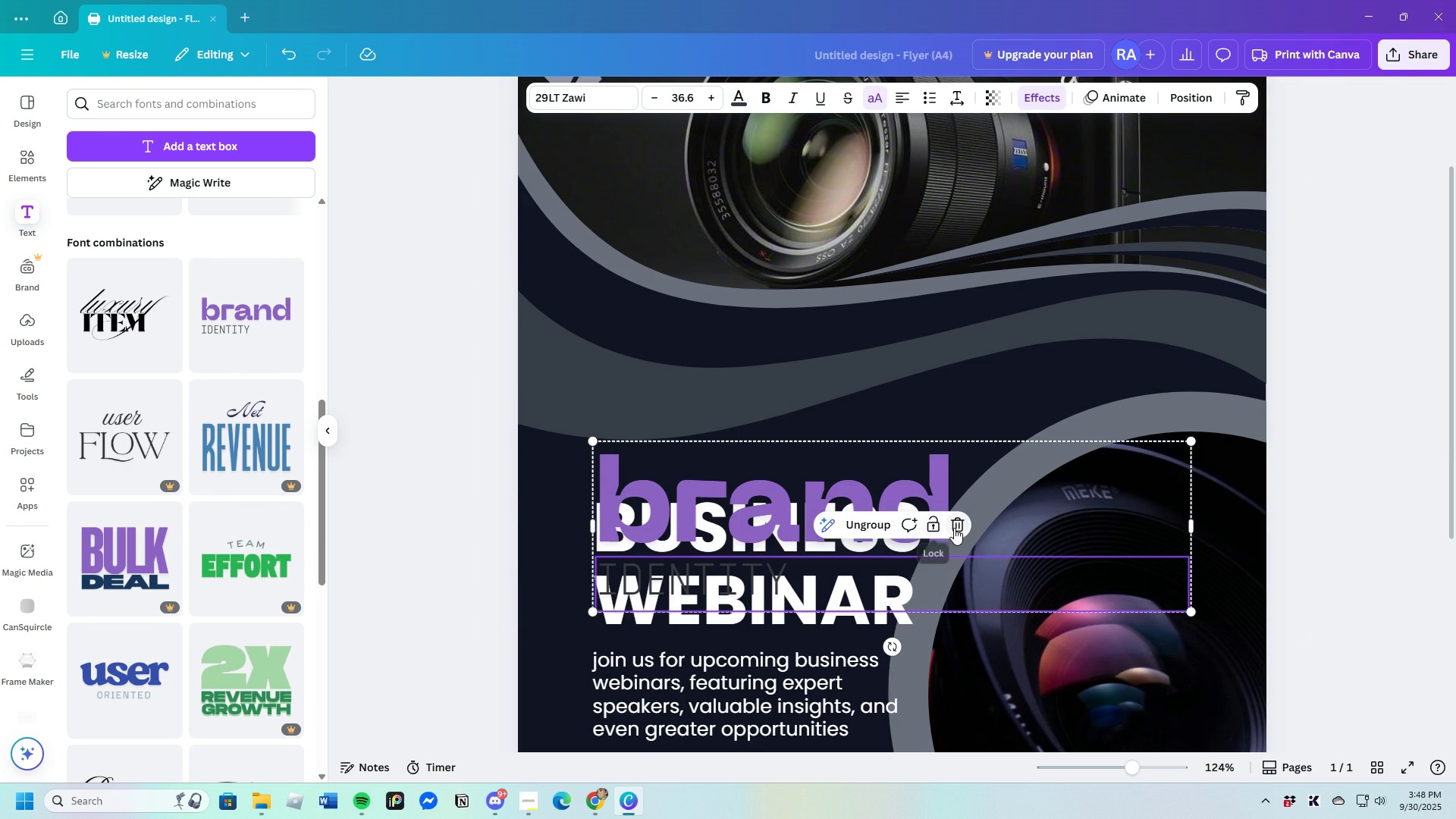 
left_click([955, 527])
 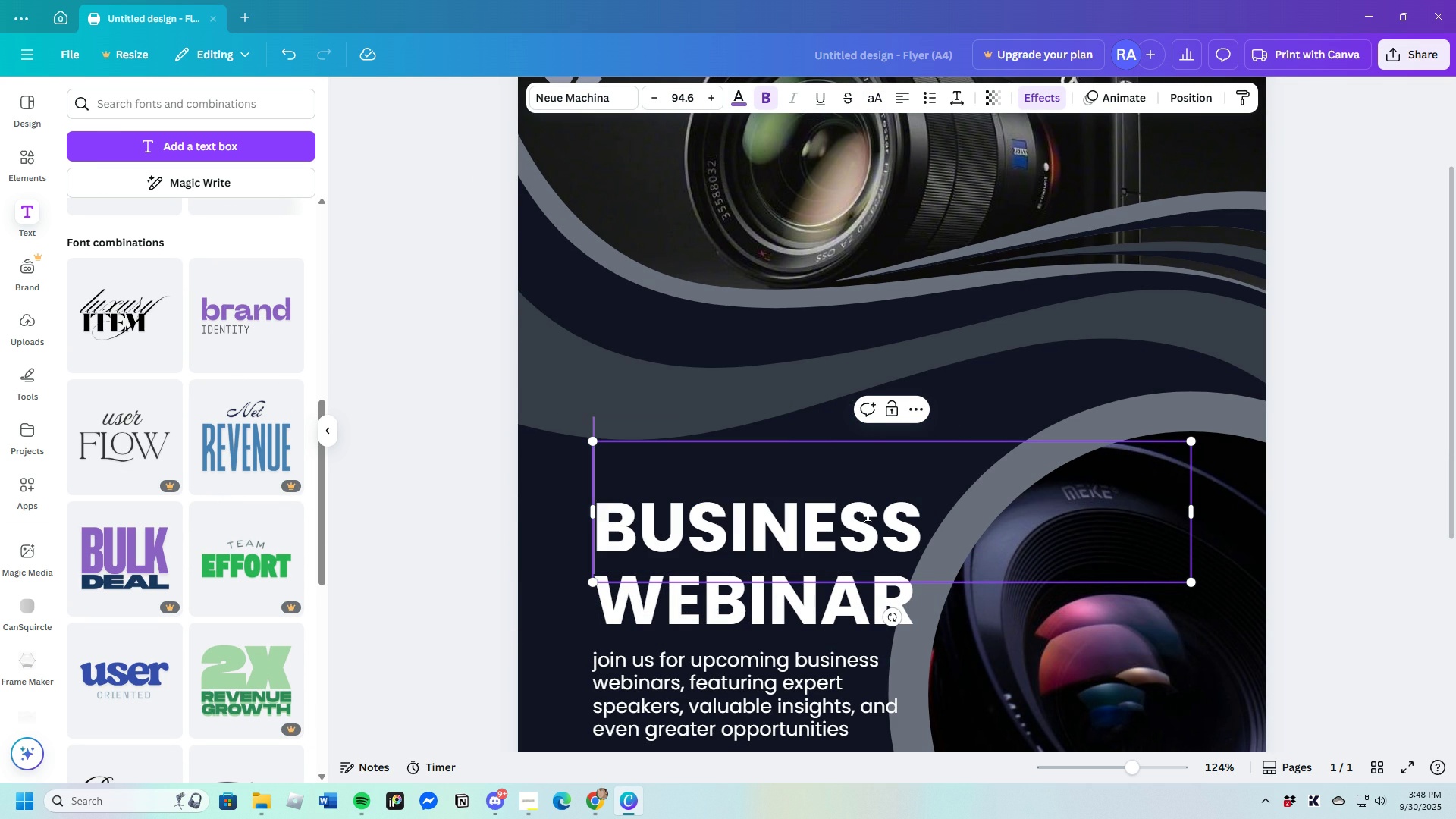 
key(Backspace)
type(Capyure)
key(Backspace)
key(Backspace)
key(Backspace)
key(Backspace)
type(ture Studip)
key(Backspace)
type(o)